 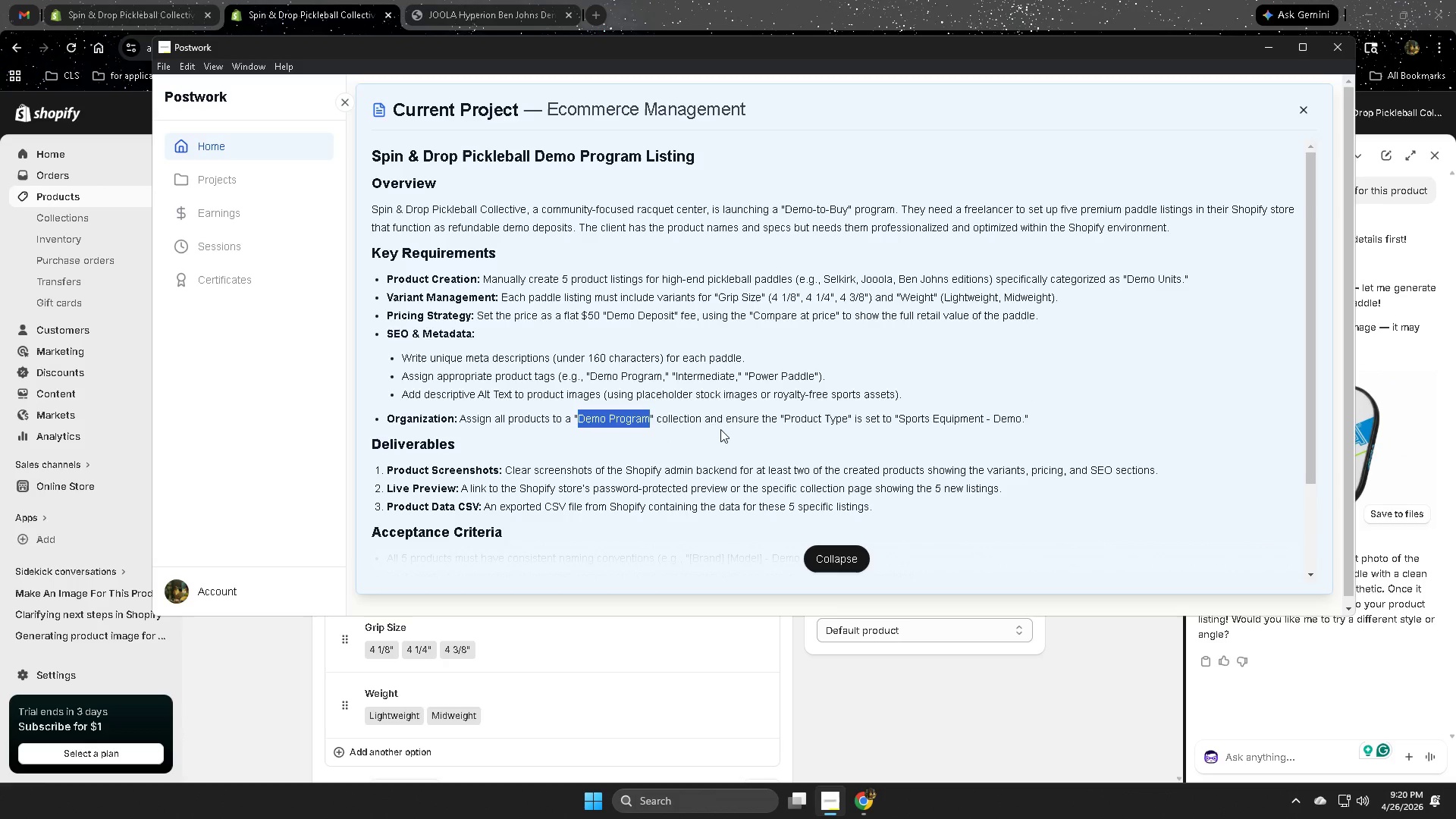 
scroll: coordinate [1029, 446], scroll_direction: down, amount: 5.0
 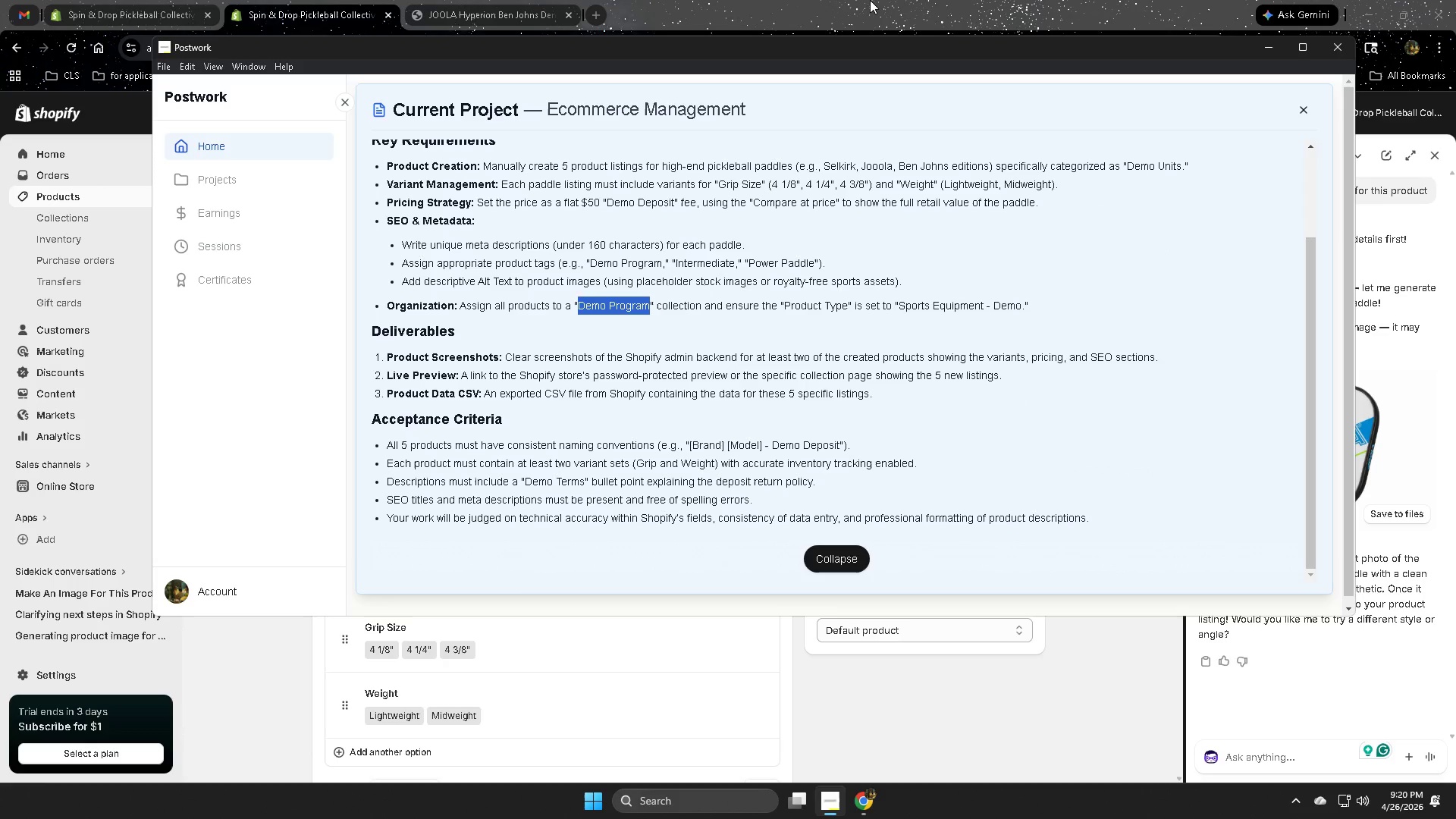 
left_click([1410, 517])
 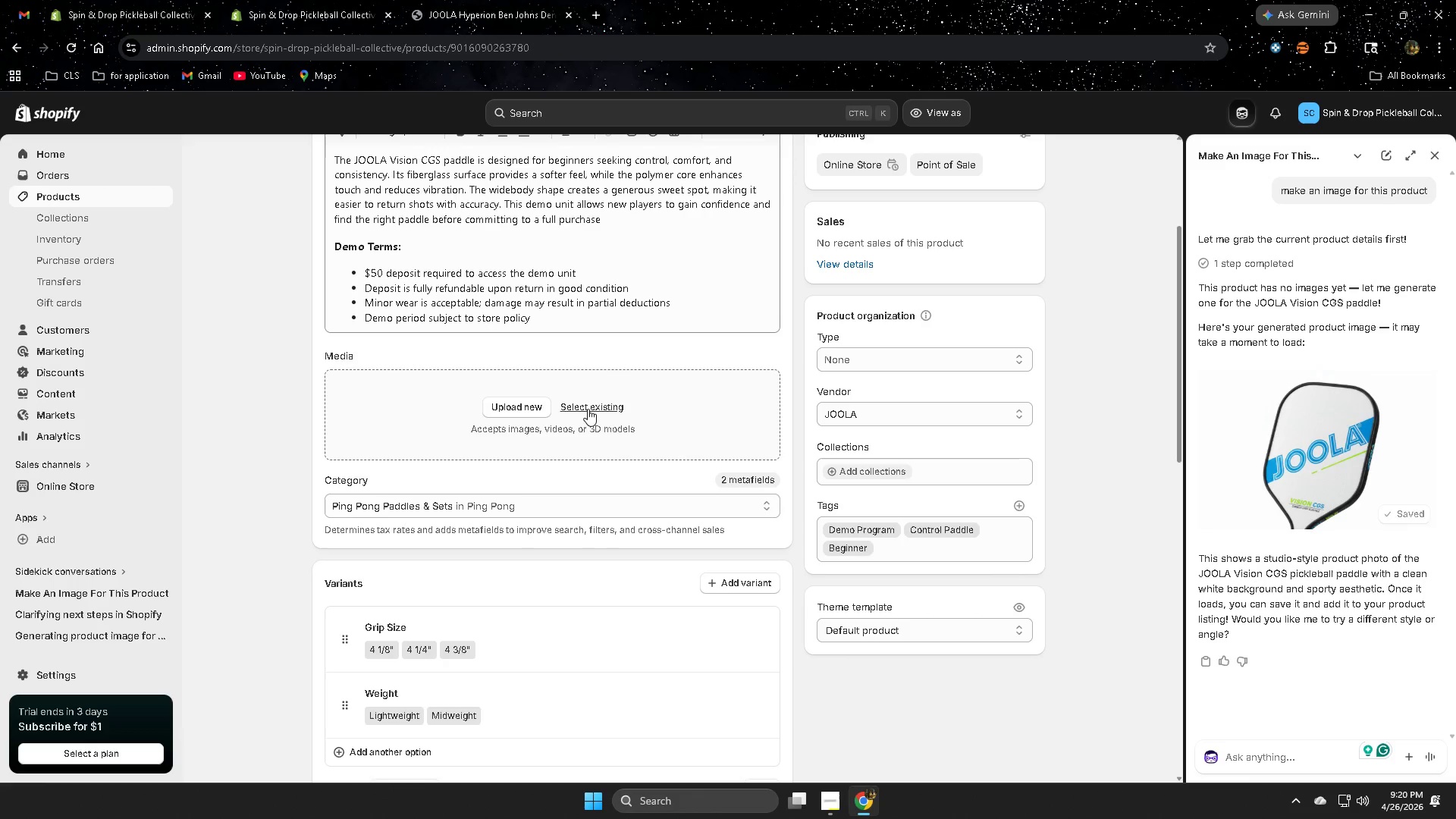 
left_click([588, 409])
 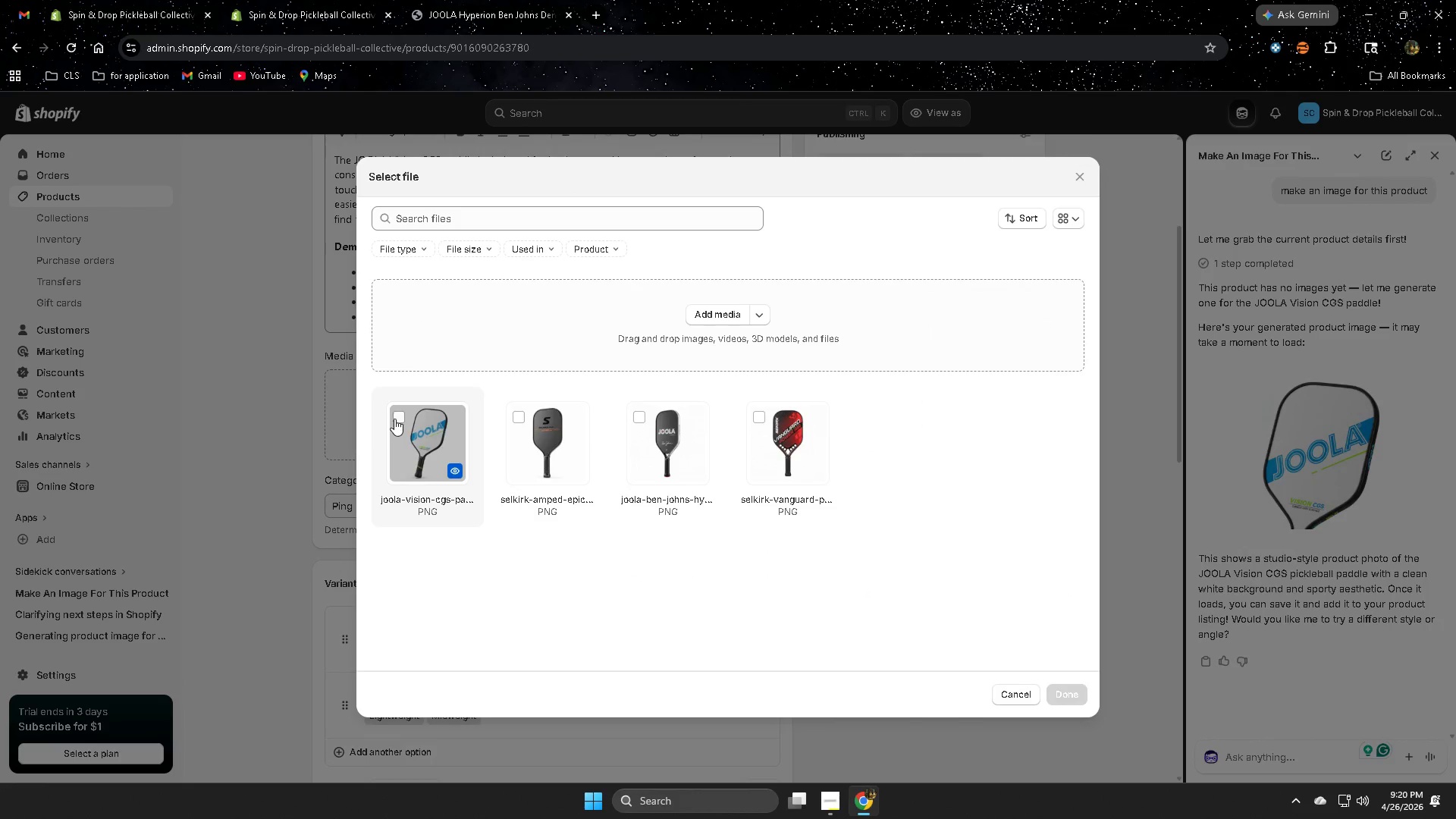 
left_click([403, 418])
 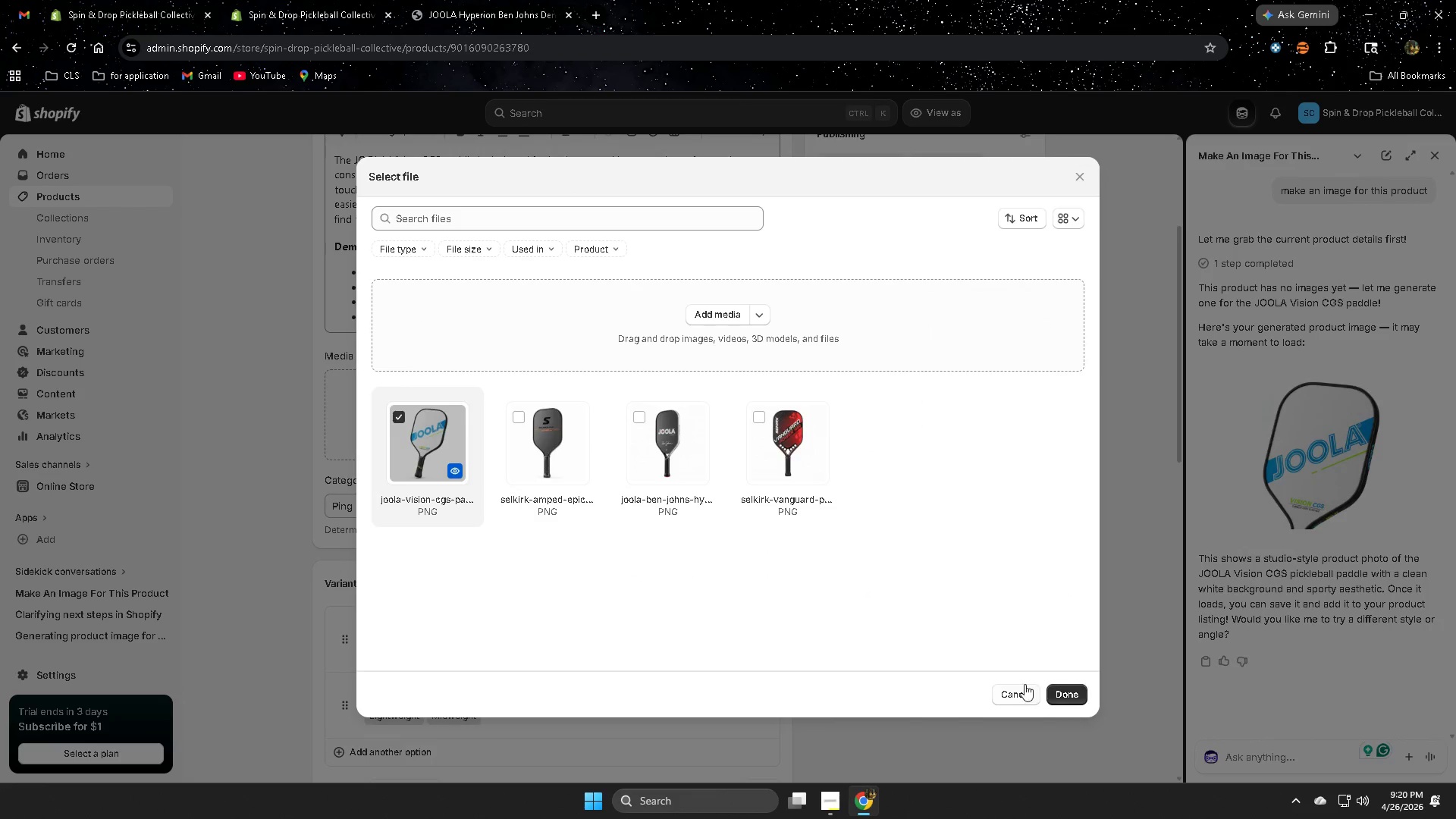 
left_click([1074, 697])
 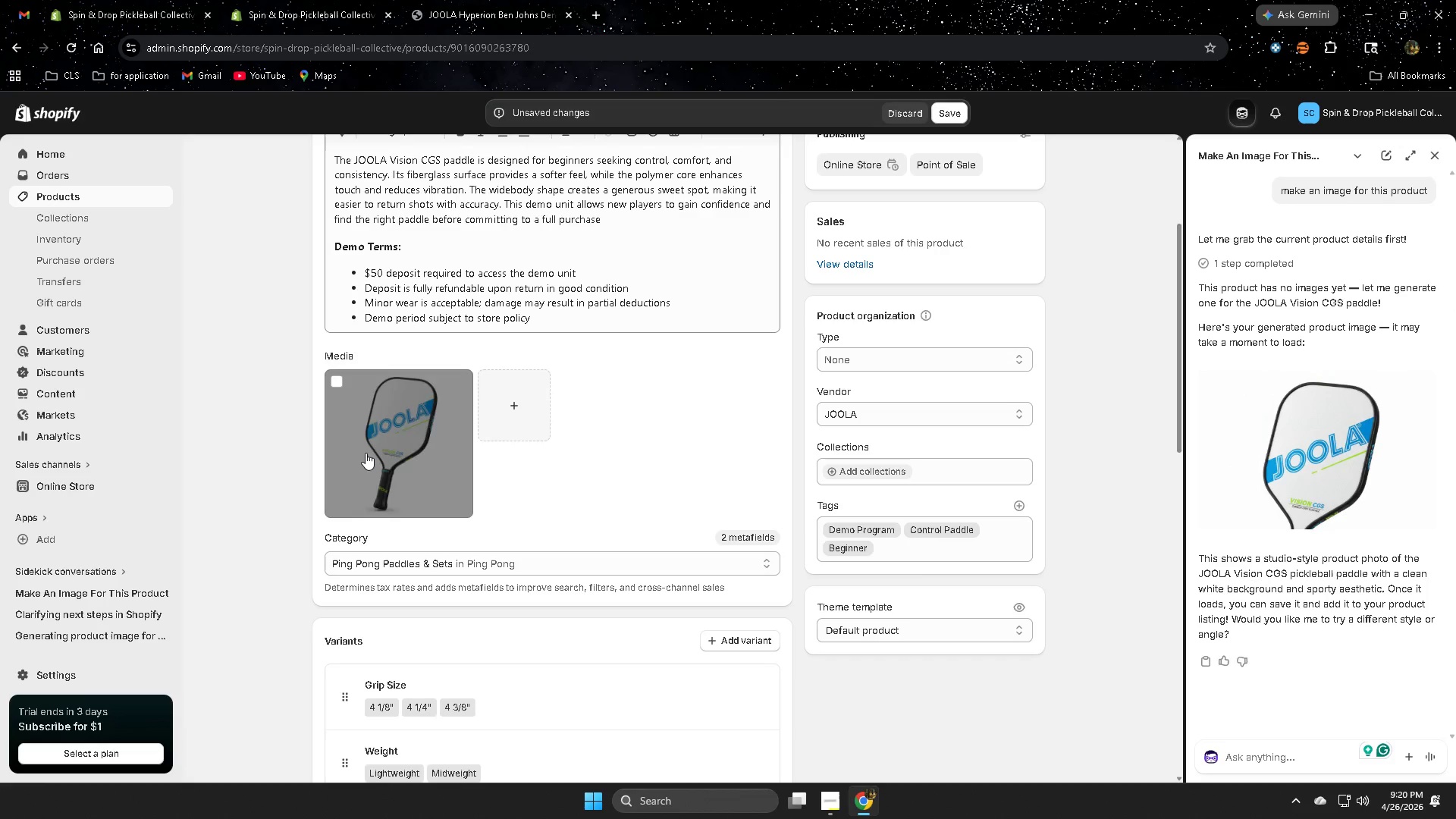 
left_click([381, 450])
 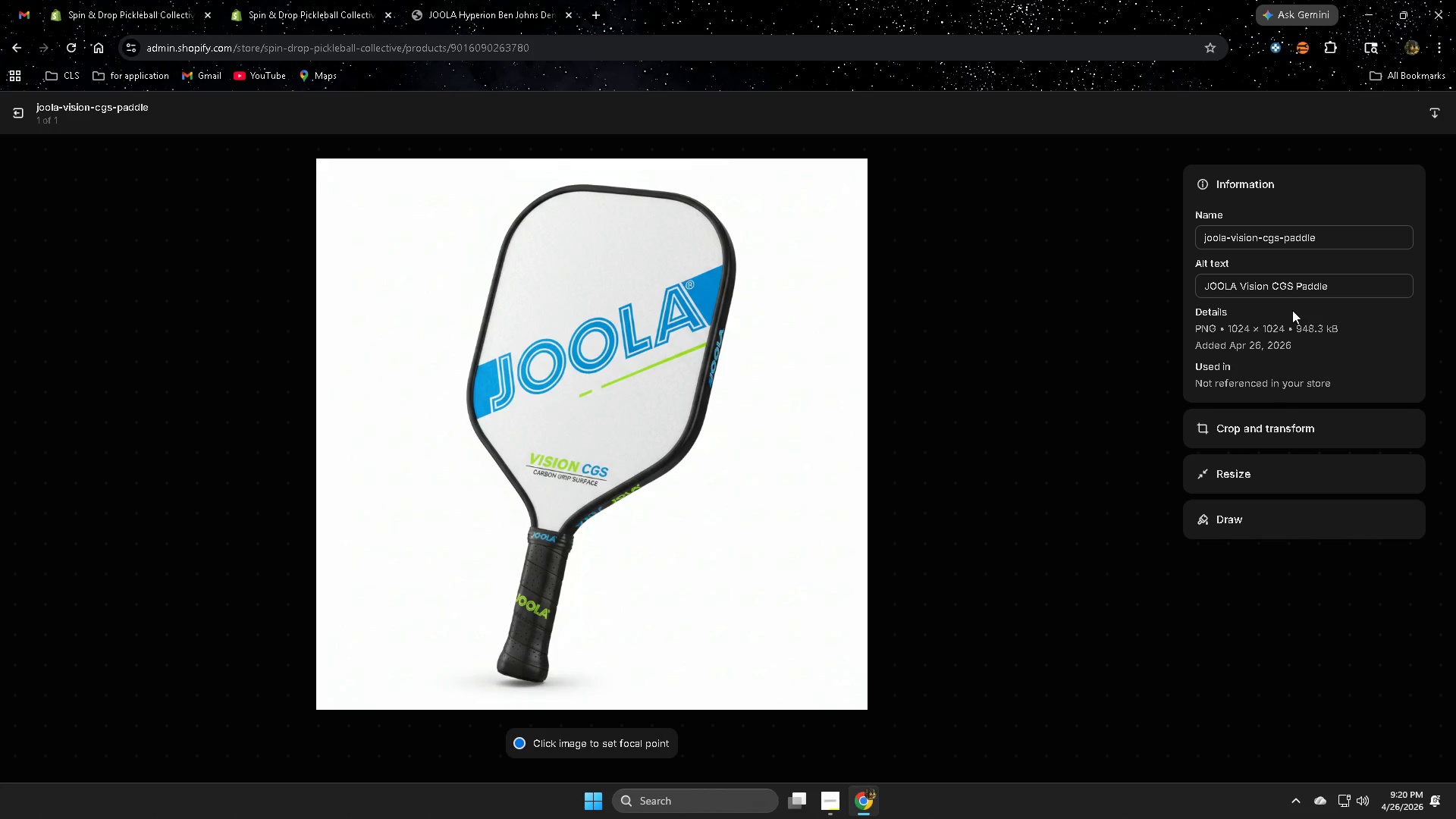 
double_click([1354, 294])
 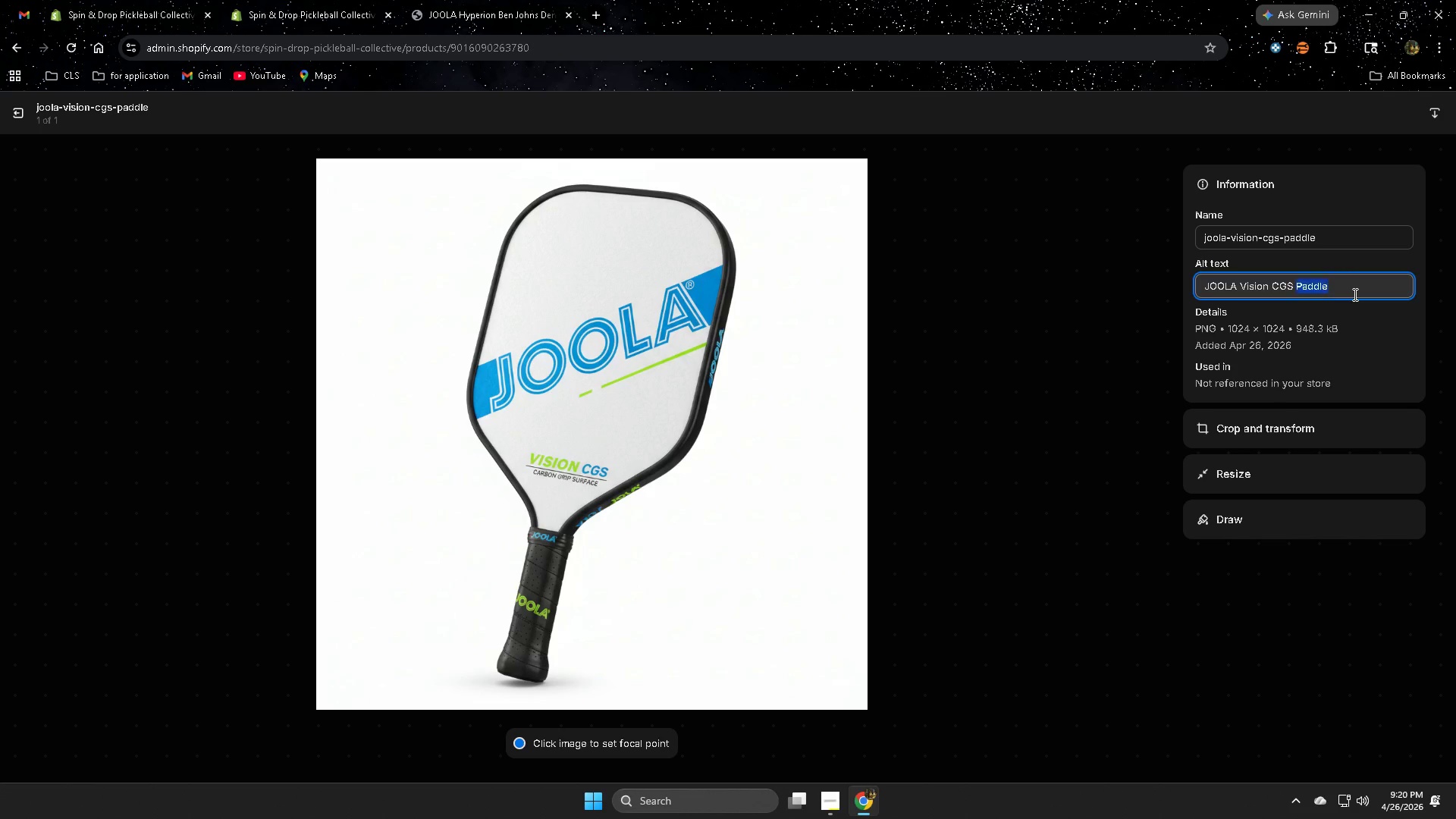 
triple_click([1354, 294])
 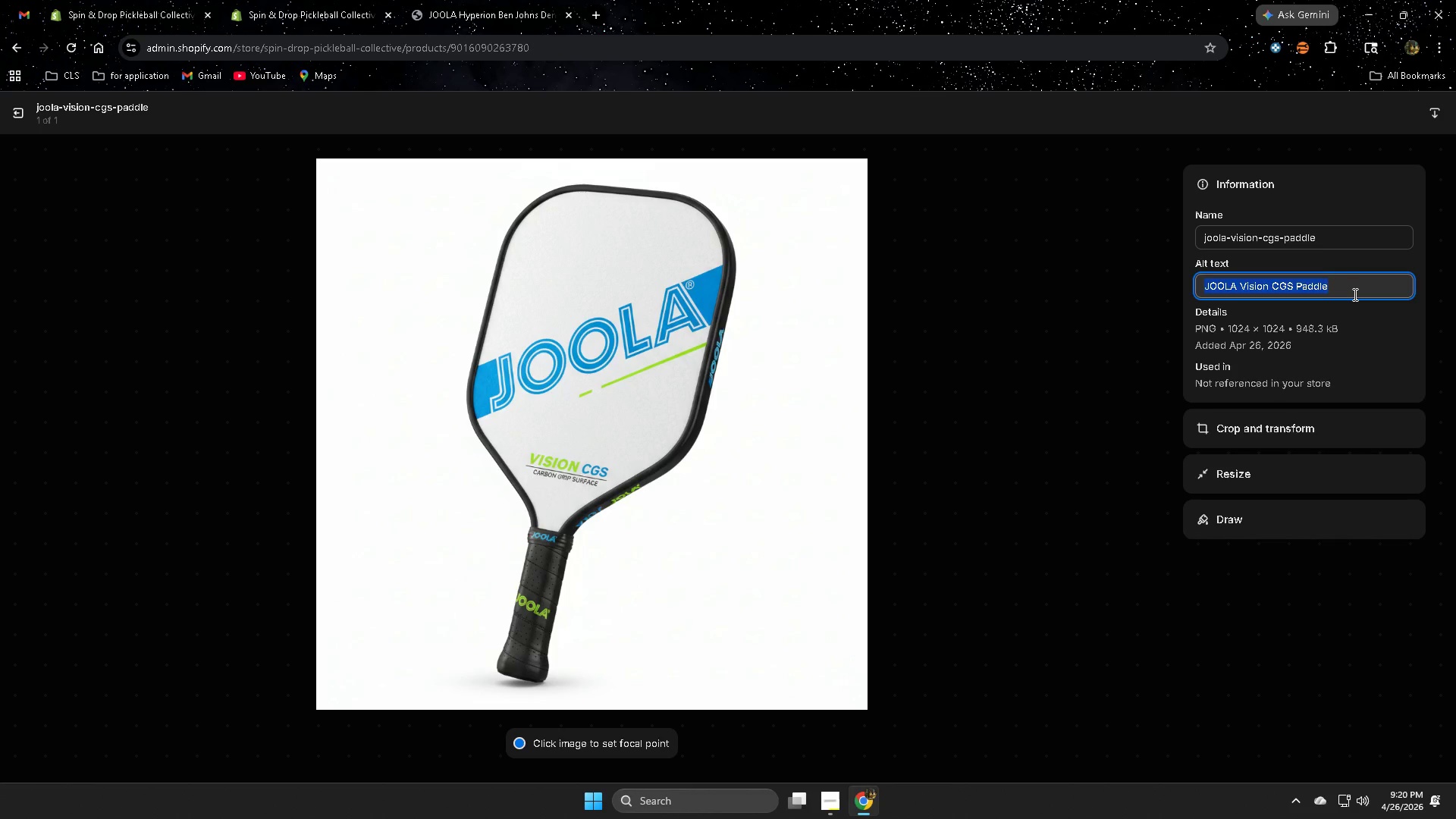 
key(Delete)
 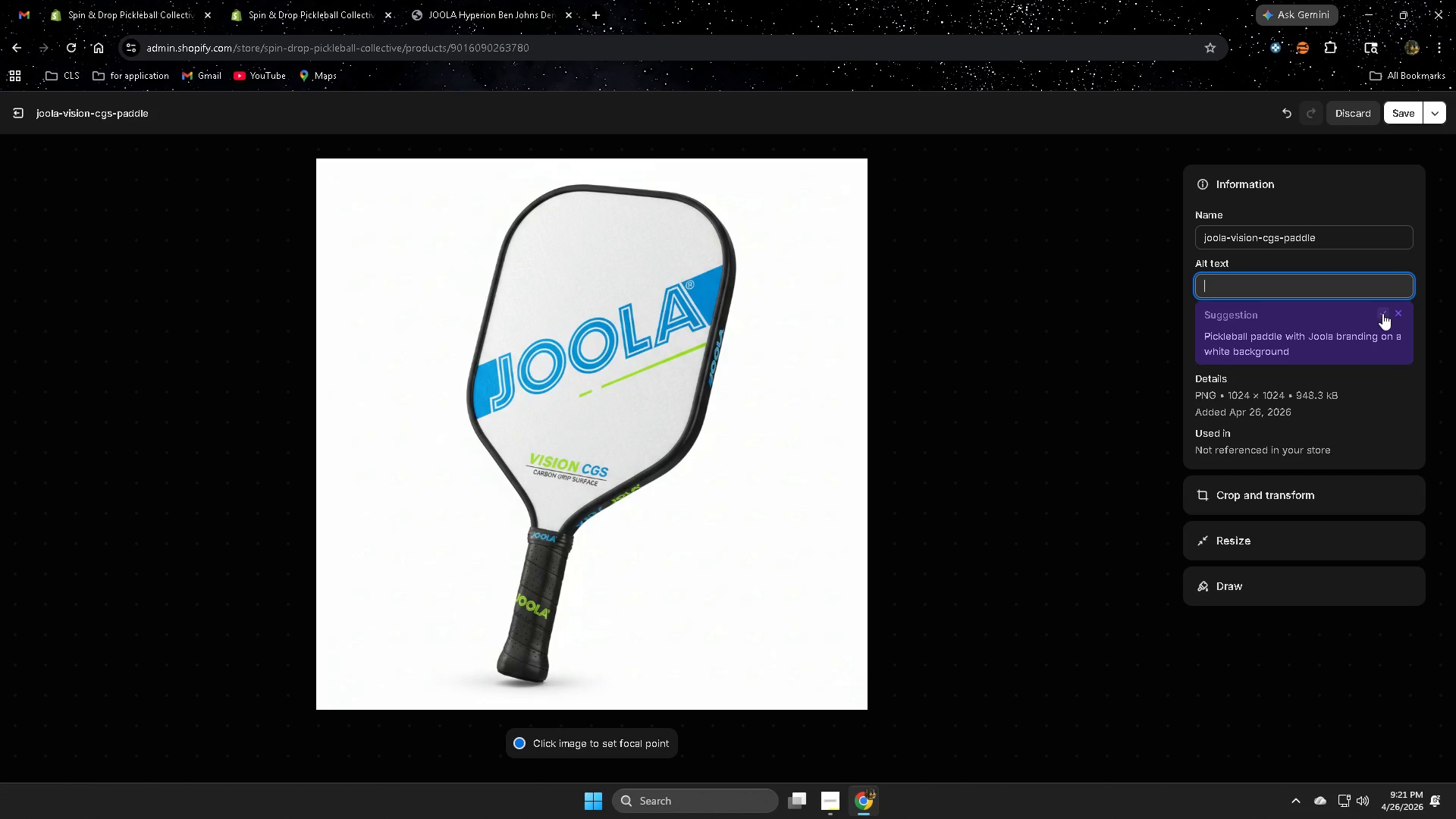 
left_click([1382, 313])
 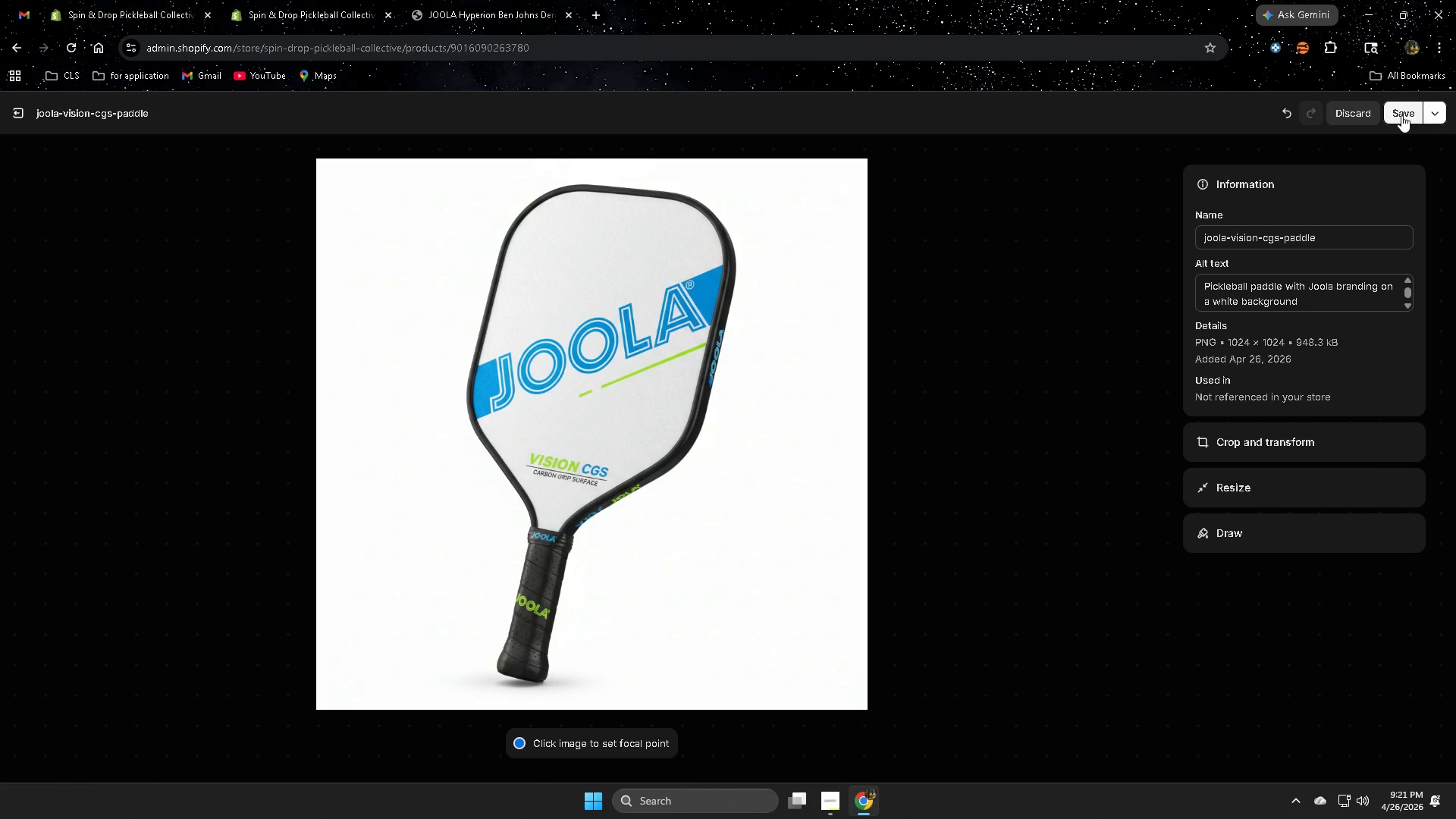 
left_click([1401, 114])
 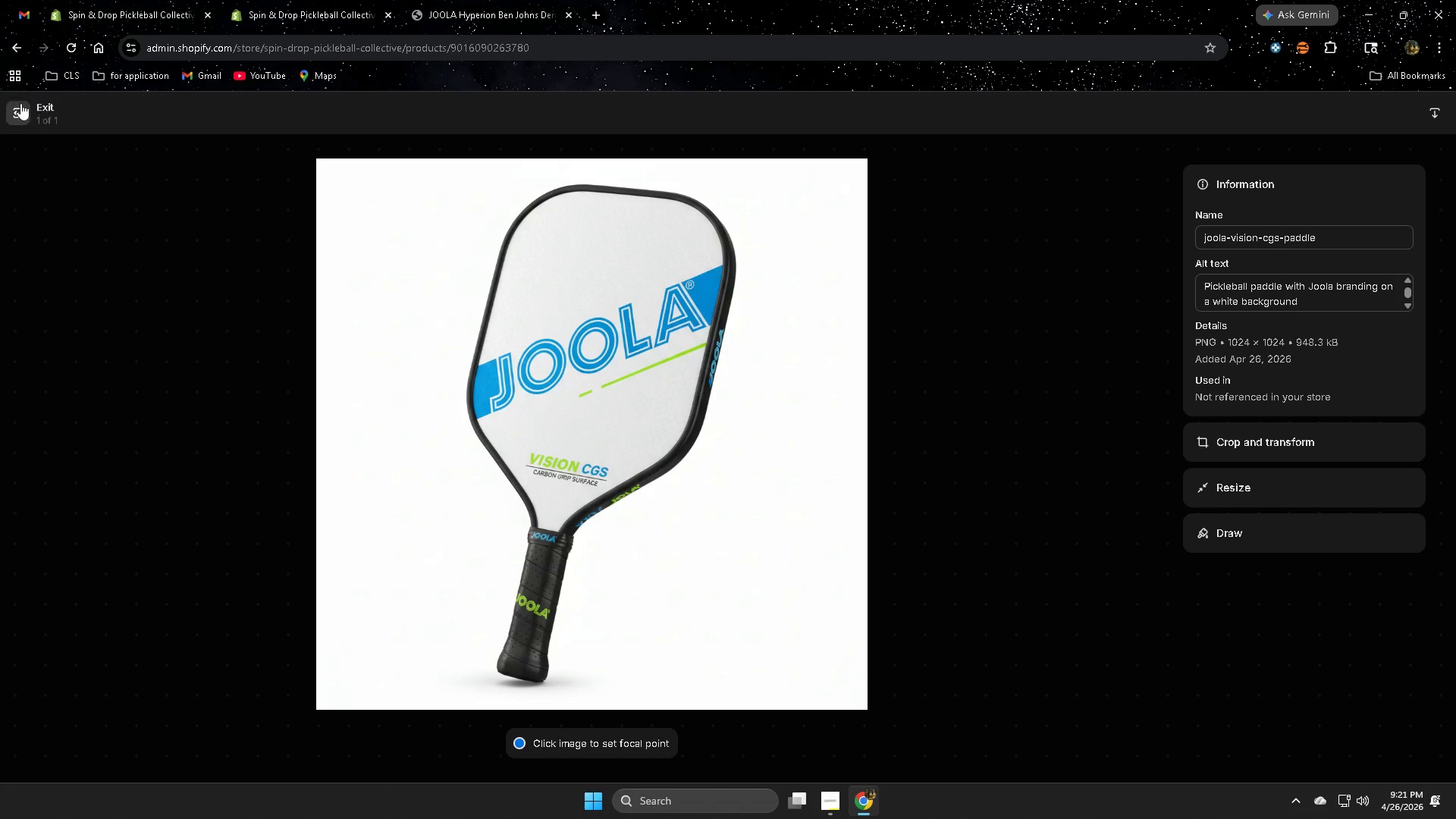 
left_click([17, 117])
 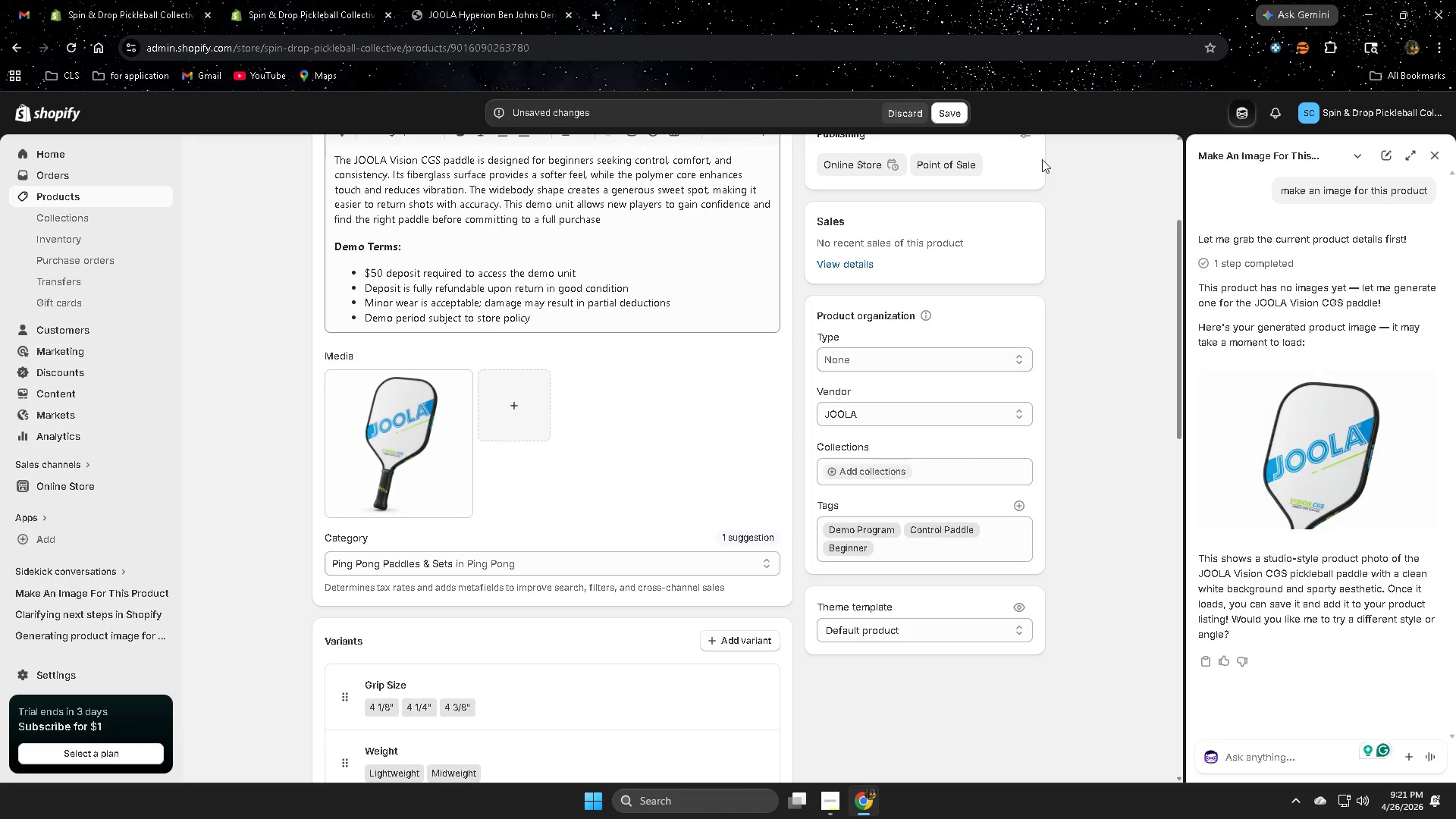 
left_click([952, 118])
 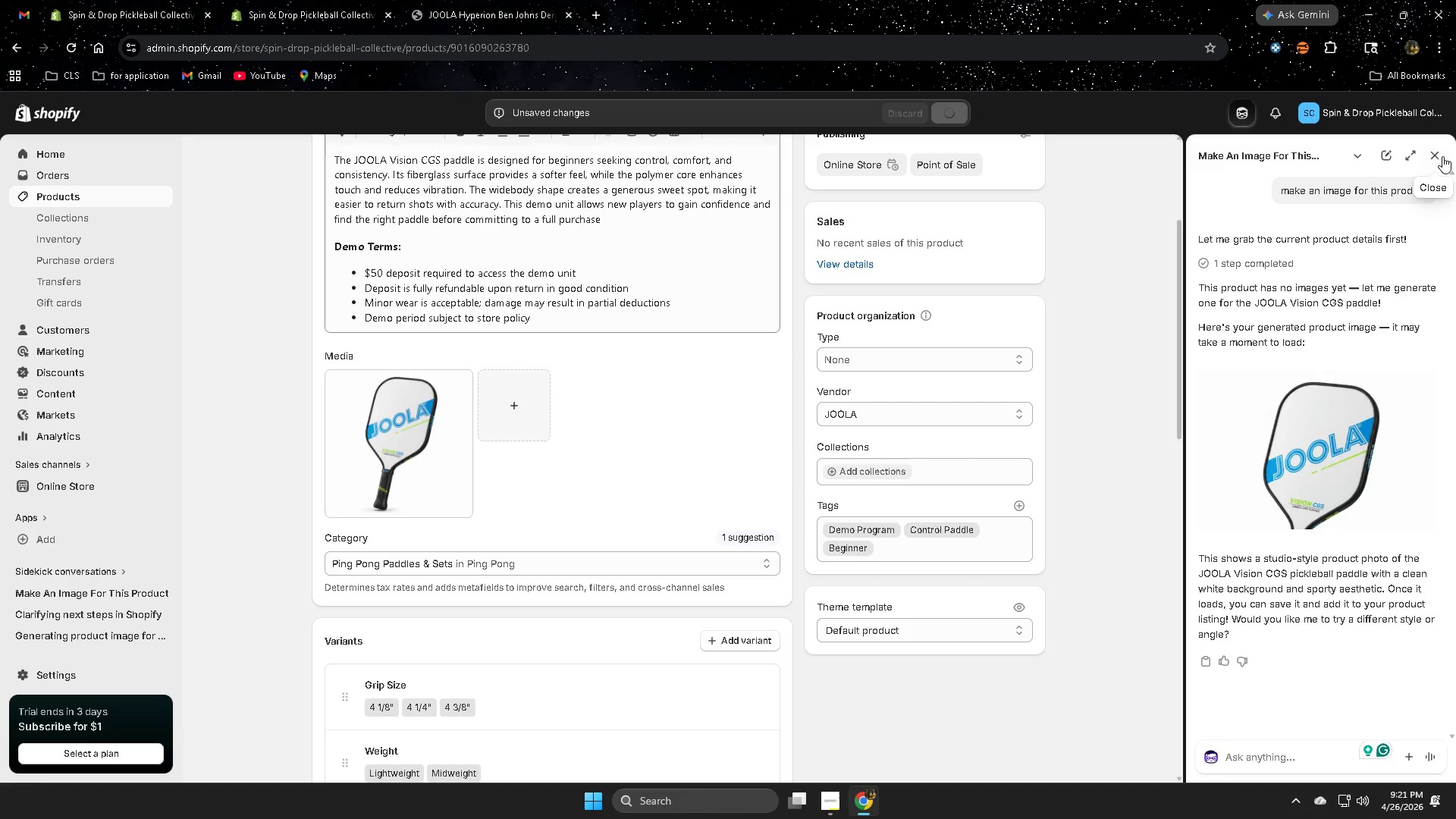 
left_click([1439, 155])
 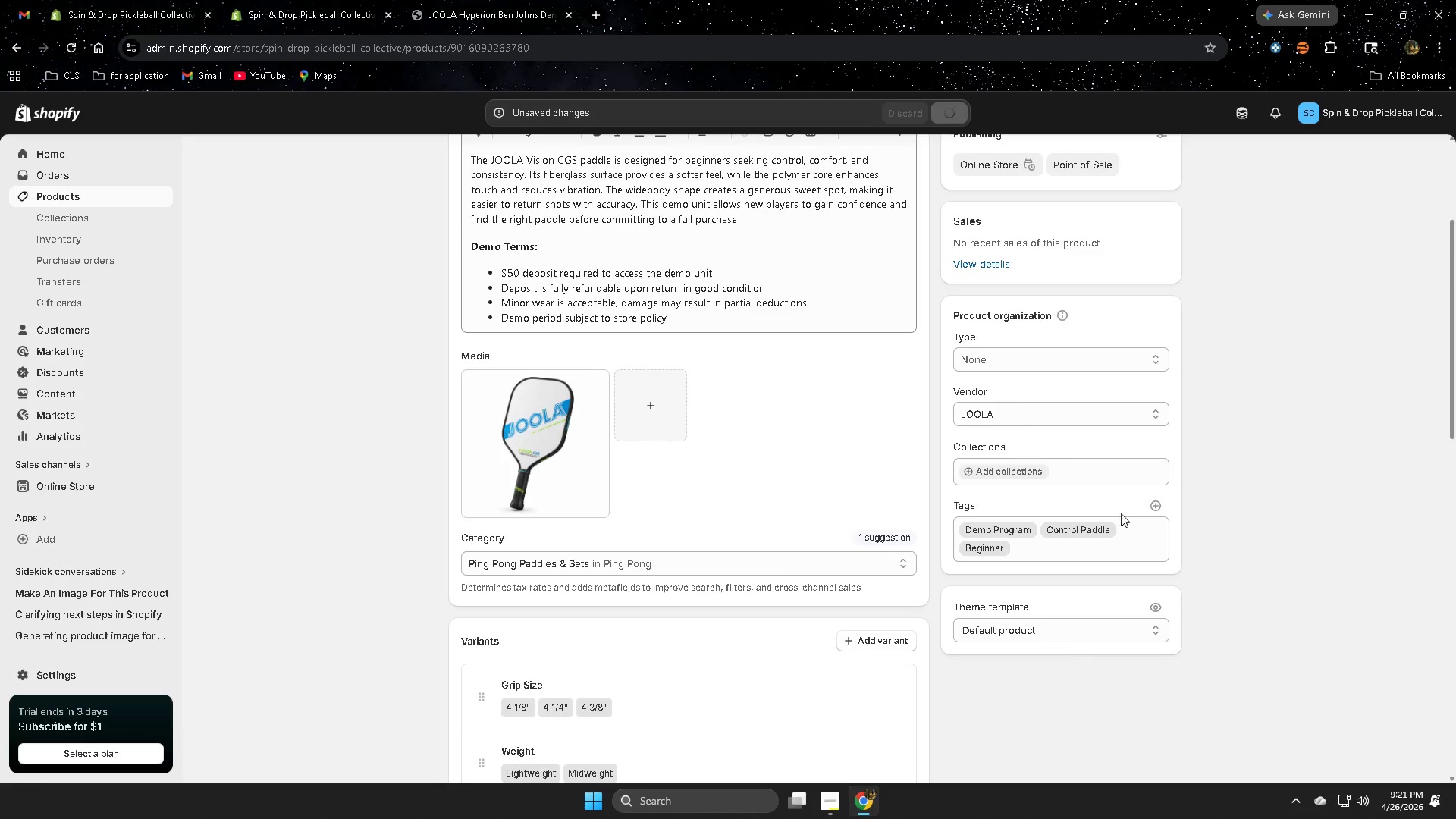 
scroll: coordinate [969, 564], scroll_direction: down, amount: 15.0
 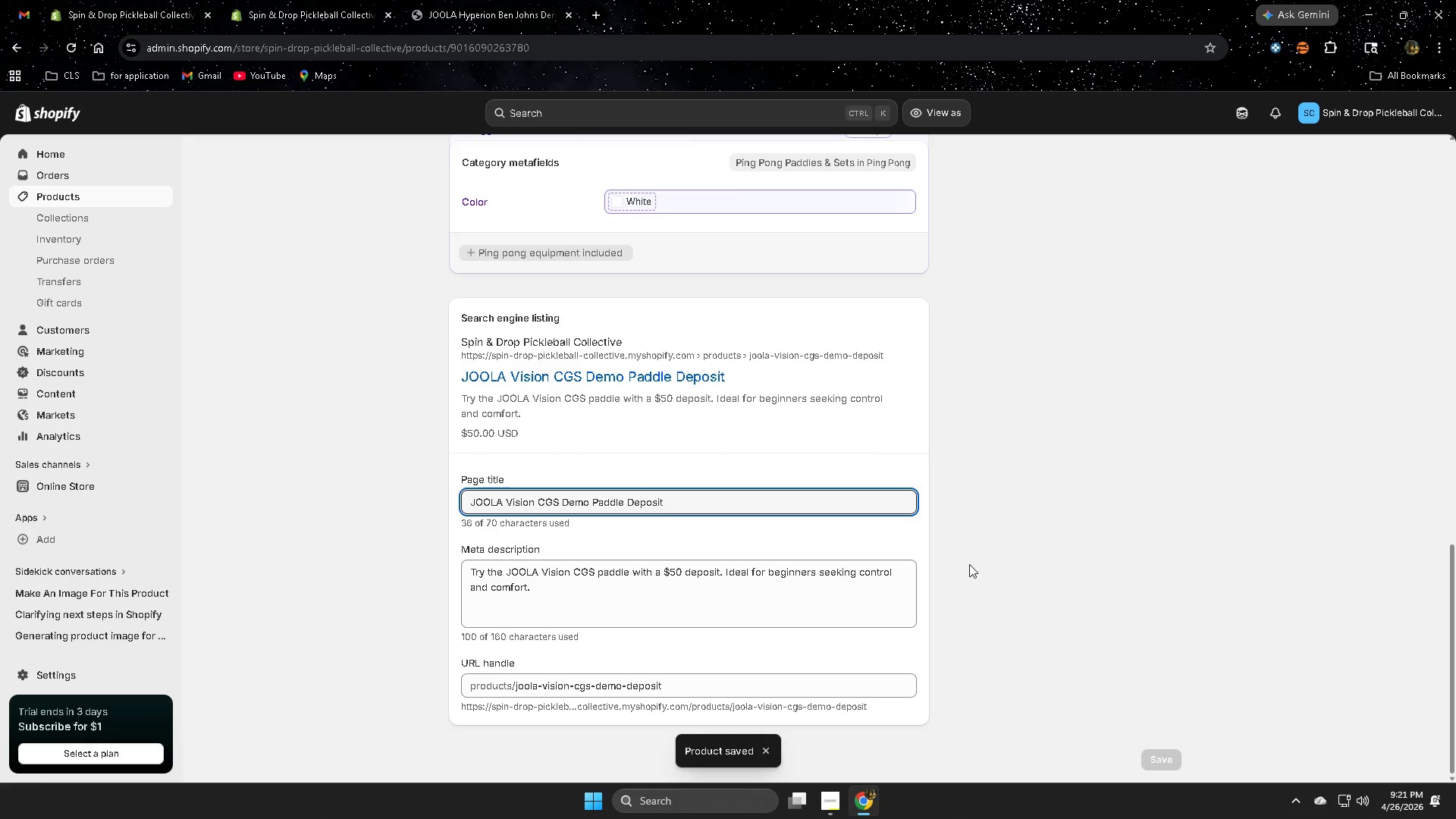 
left_click([109, 199])
 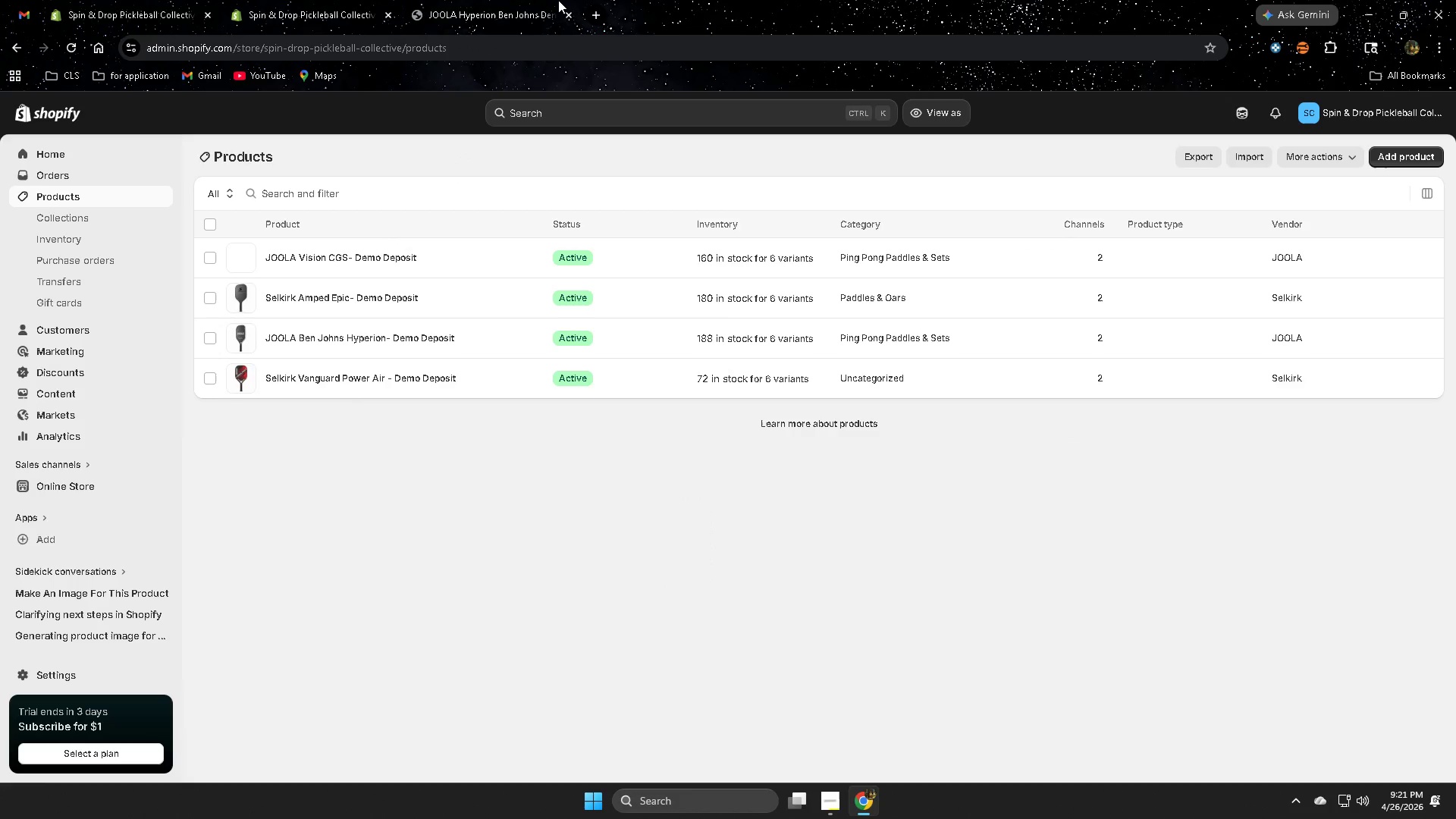 
left_click([488, 0])
 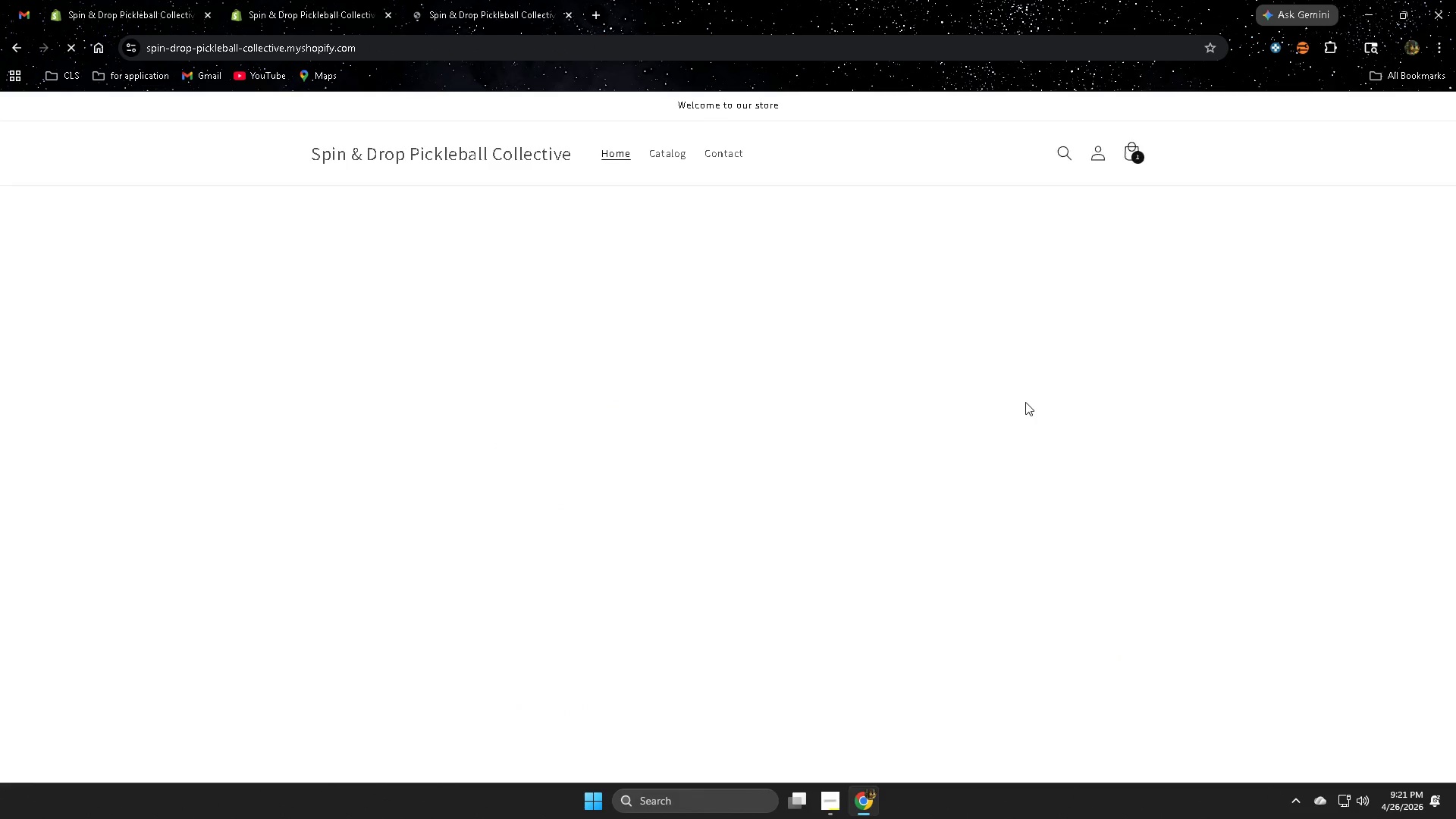 
scroll: coordinate [965, 554], scroll_direction: up, amount: 21.0
 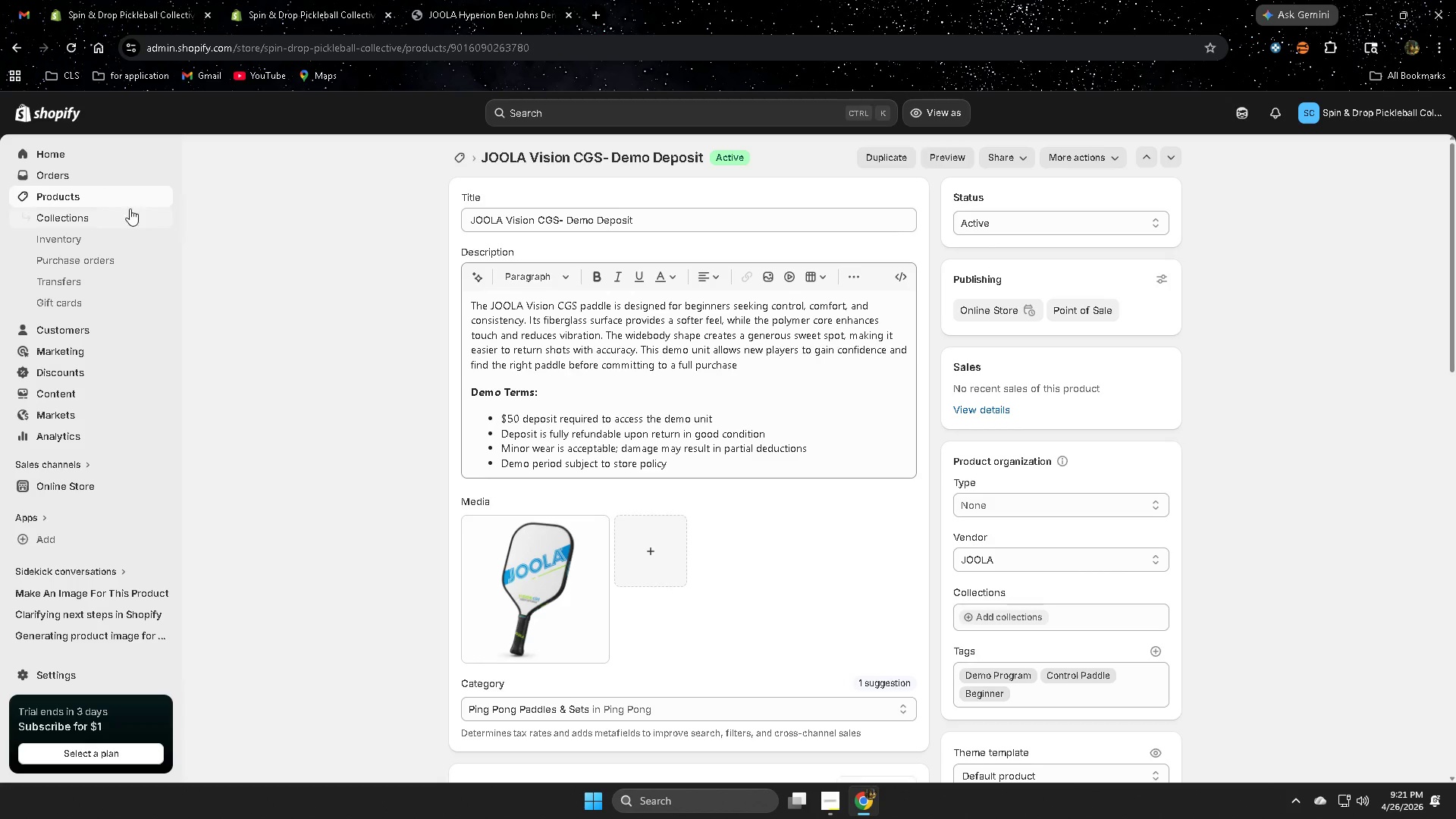 
scroll: coordinate [1024, 447], scroll_direction: down, amount: 4.0
 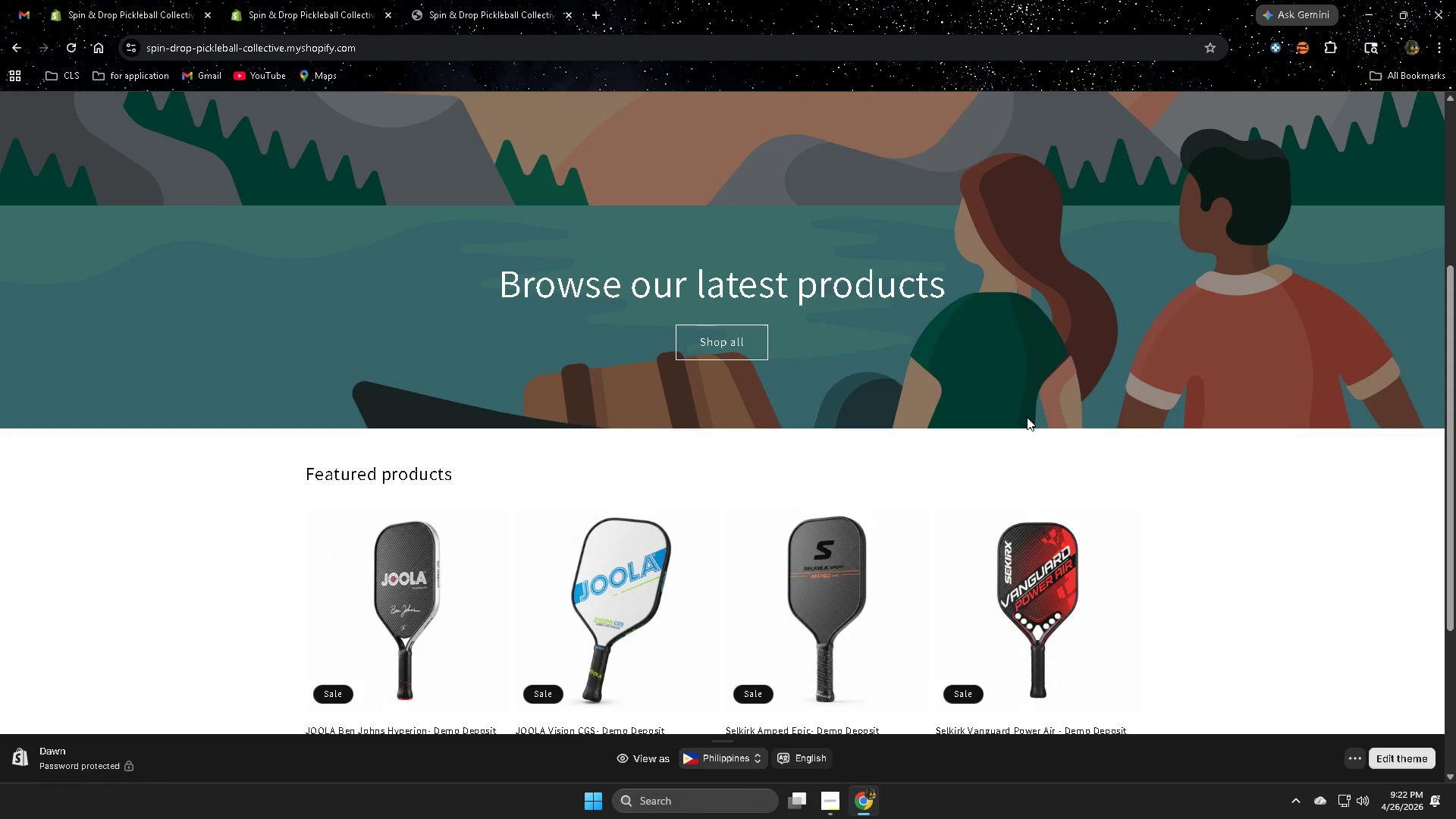 
wait(47.42)
 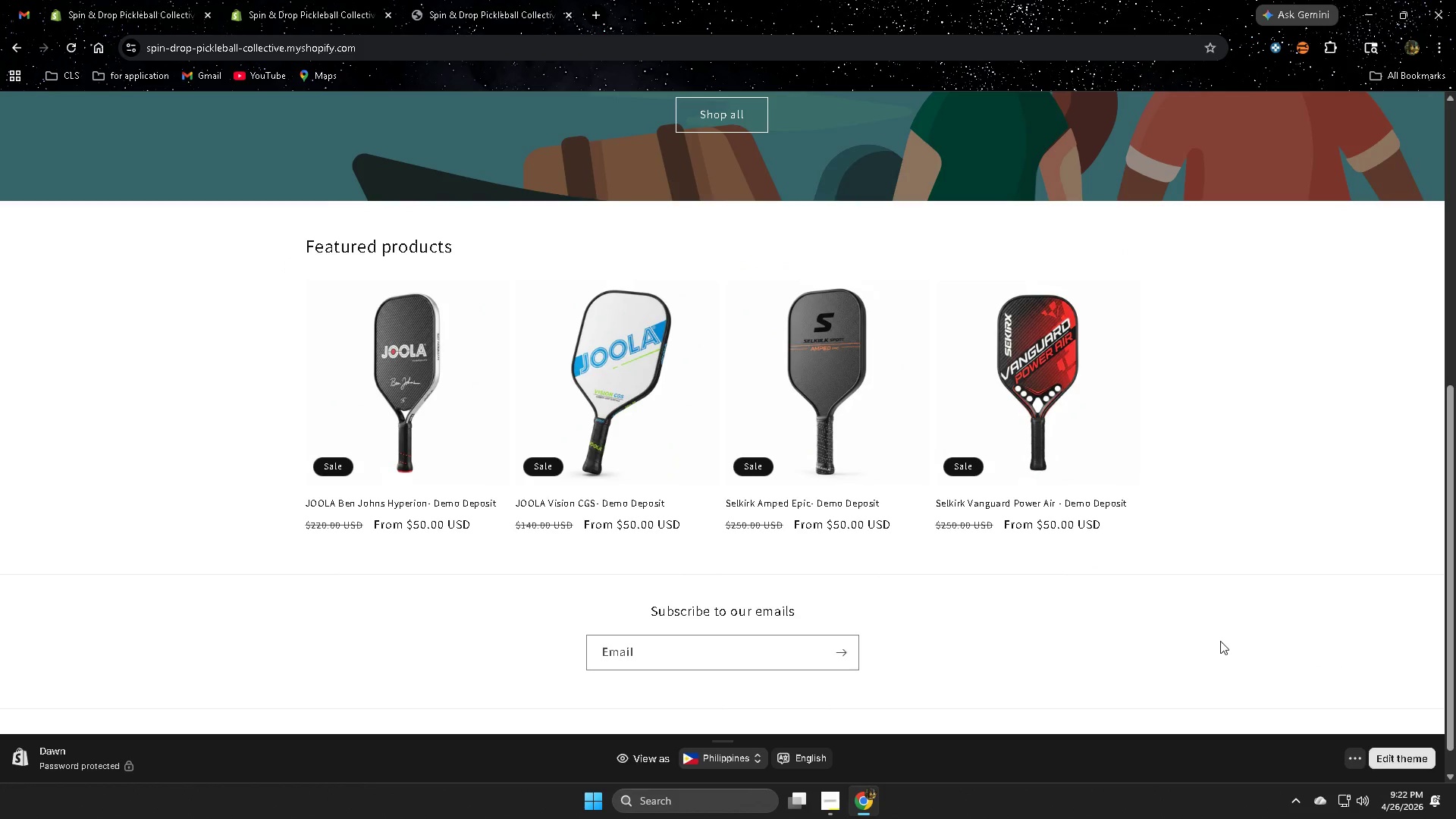 
left_click([827, 795])
 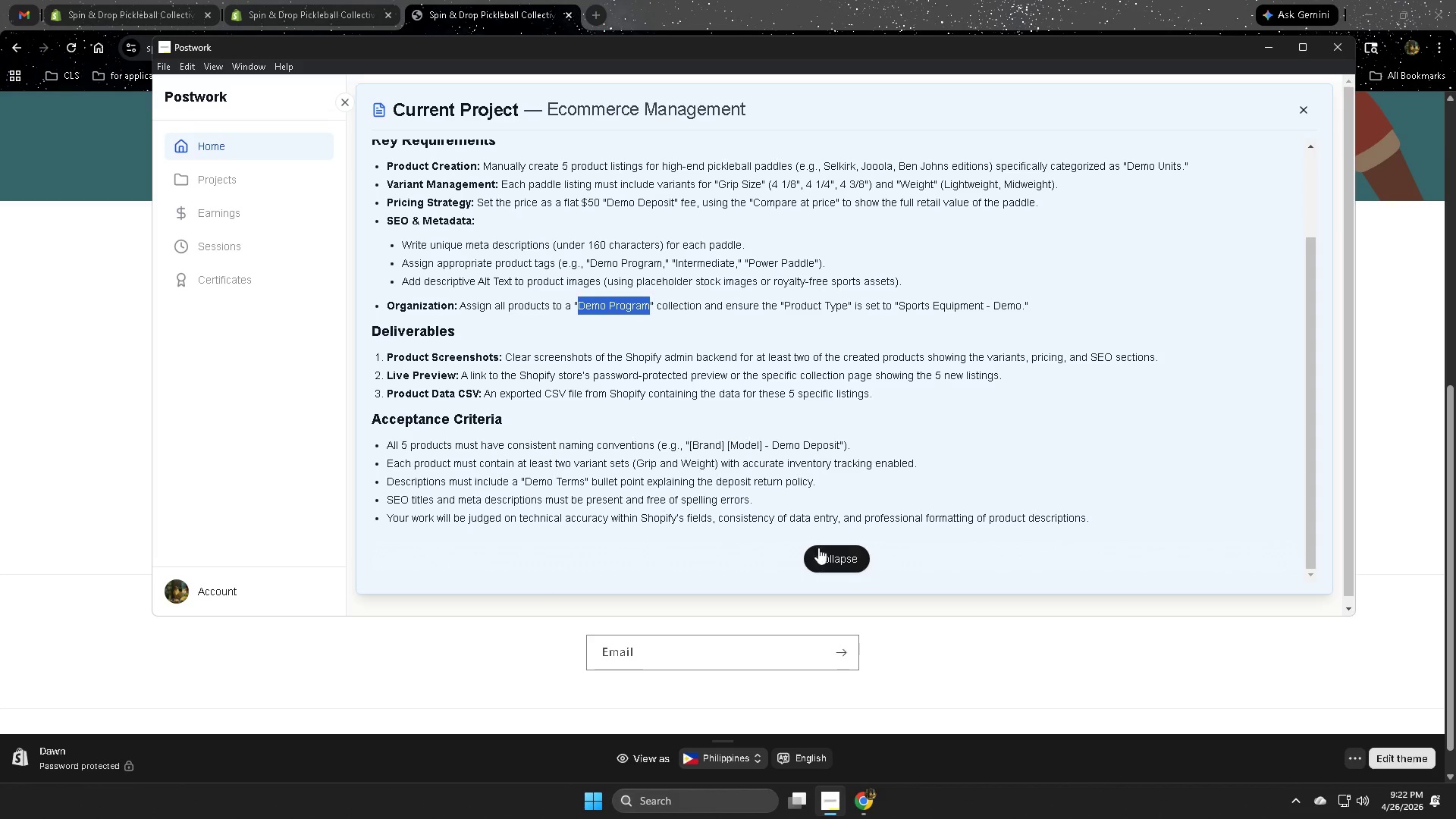 
scroll: coordinate [1342, 668], scroll_direction: down, amount: 3.0